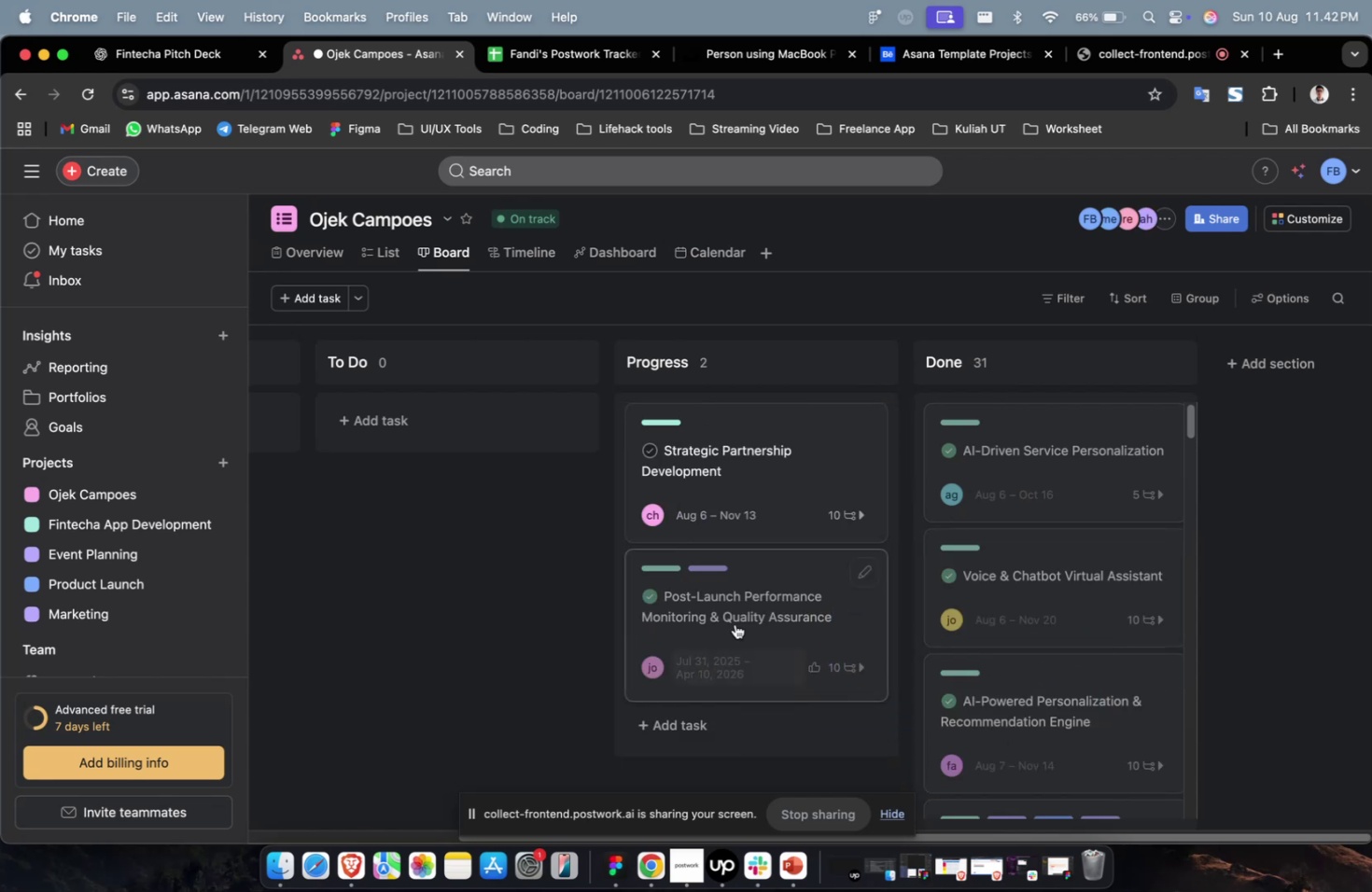 
left_click_drag(start_coordinate=[735, 618], to_coordinate=[969, 599])
 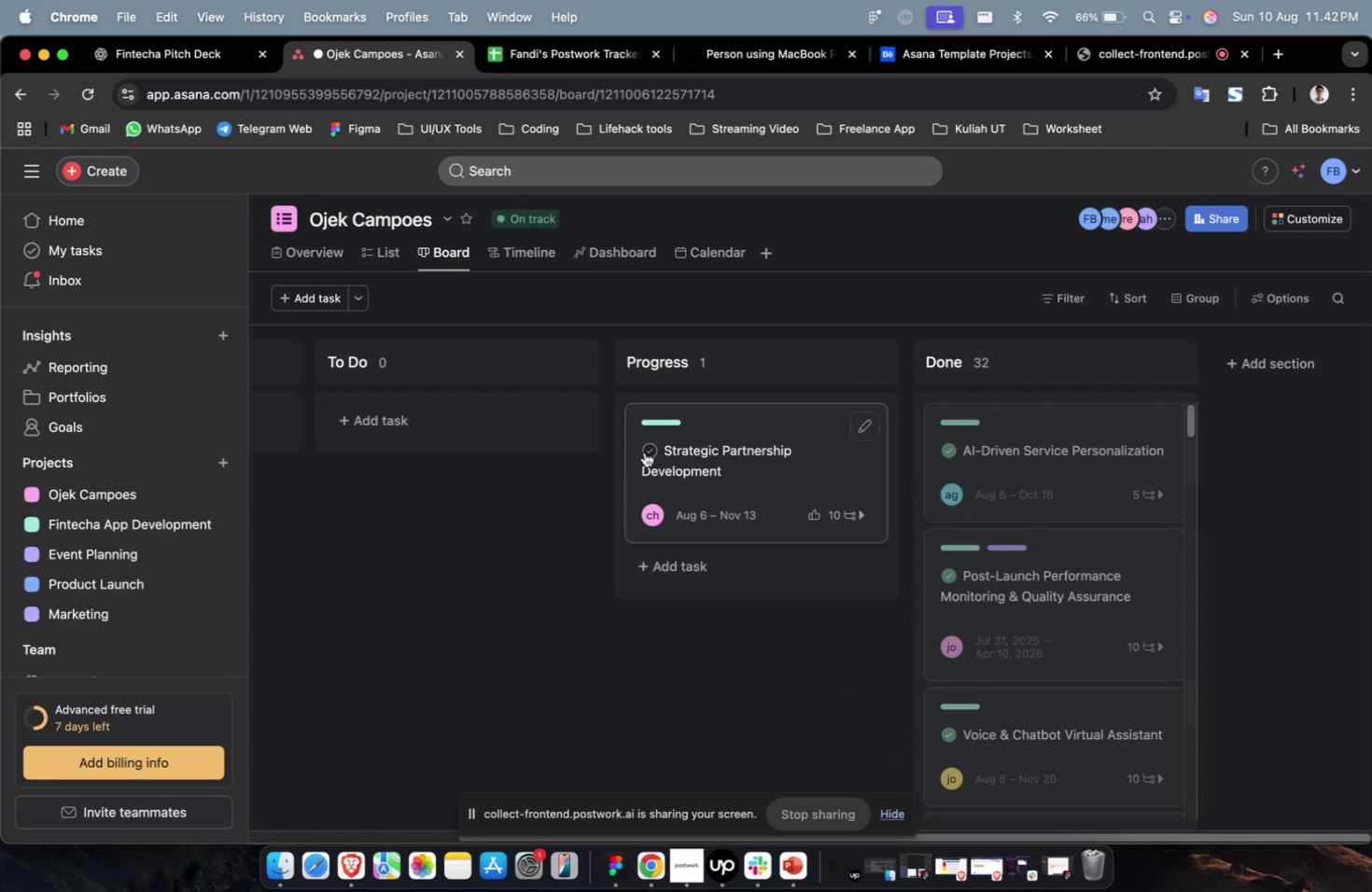 
left_click([651, 452])
 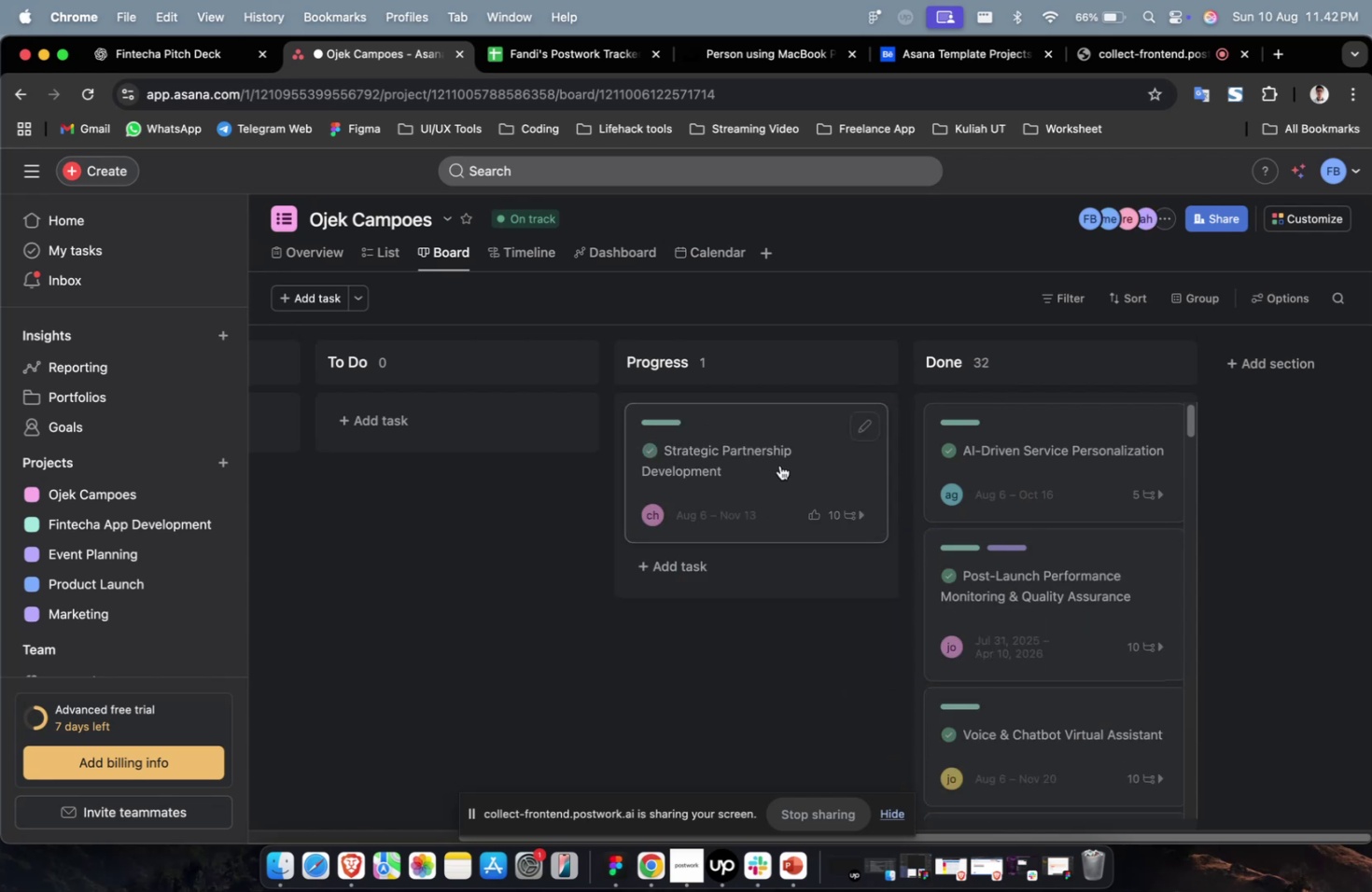 
left_click_drag(start_coordinate=[776, 466], to_coordinate=[992, 467])
 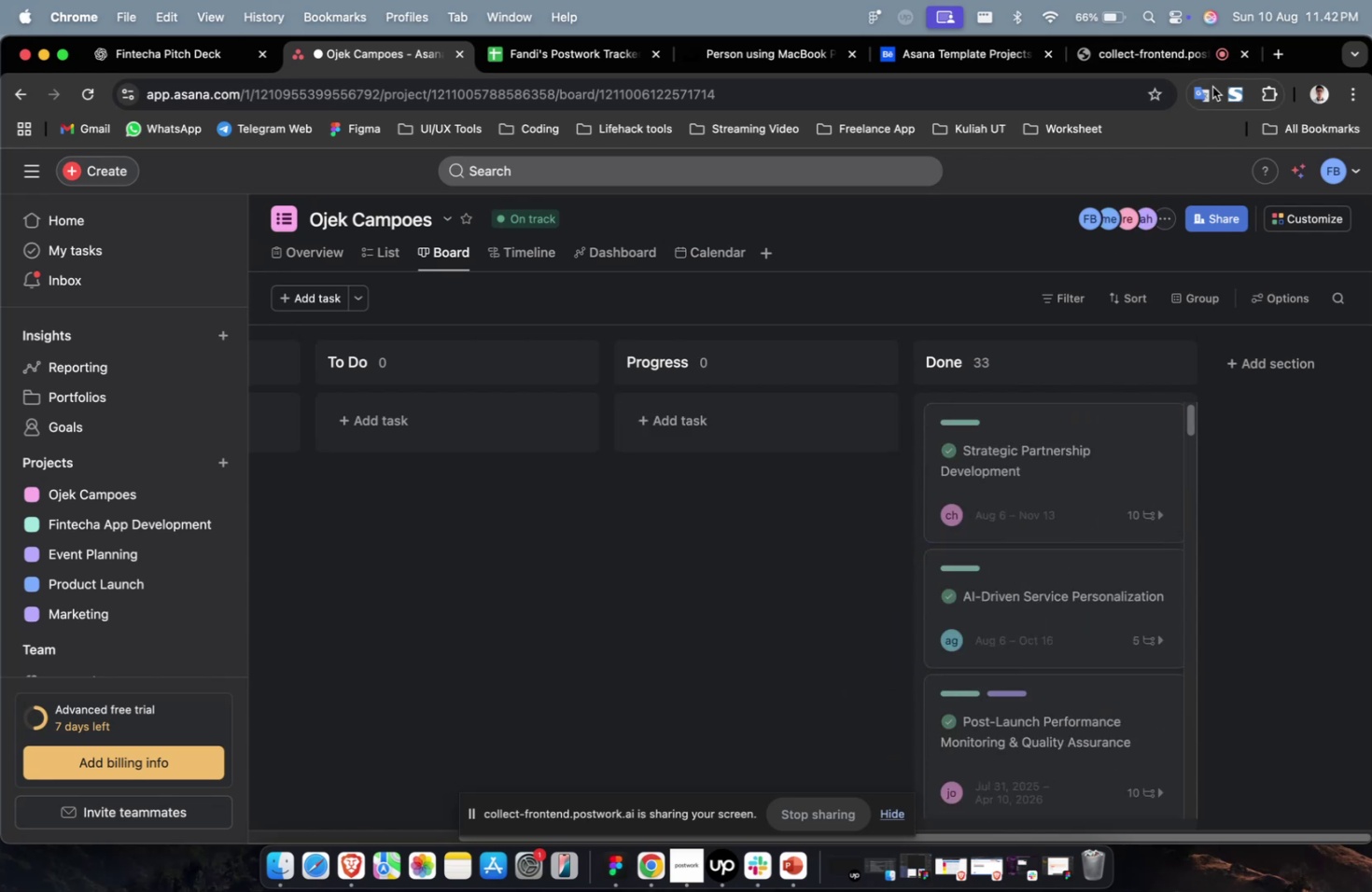 
scroll: coordinate [983, 537], scroll_direction: down, amount: 146.0
 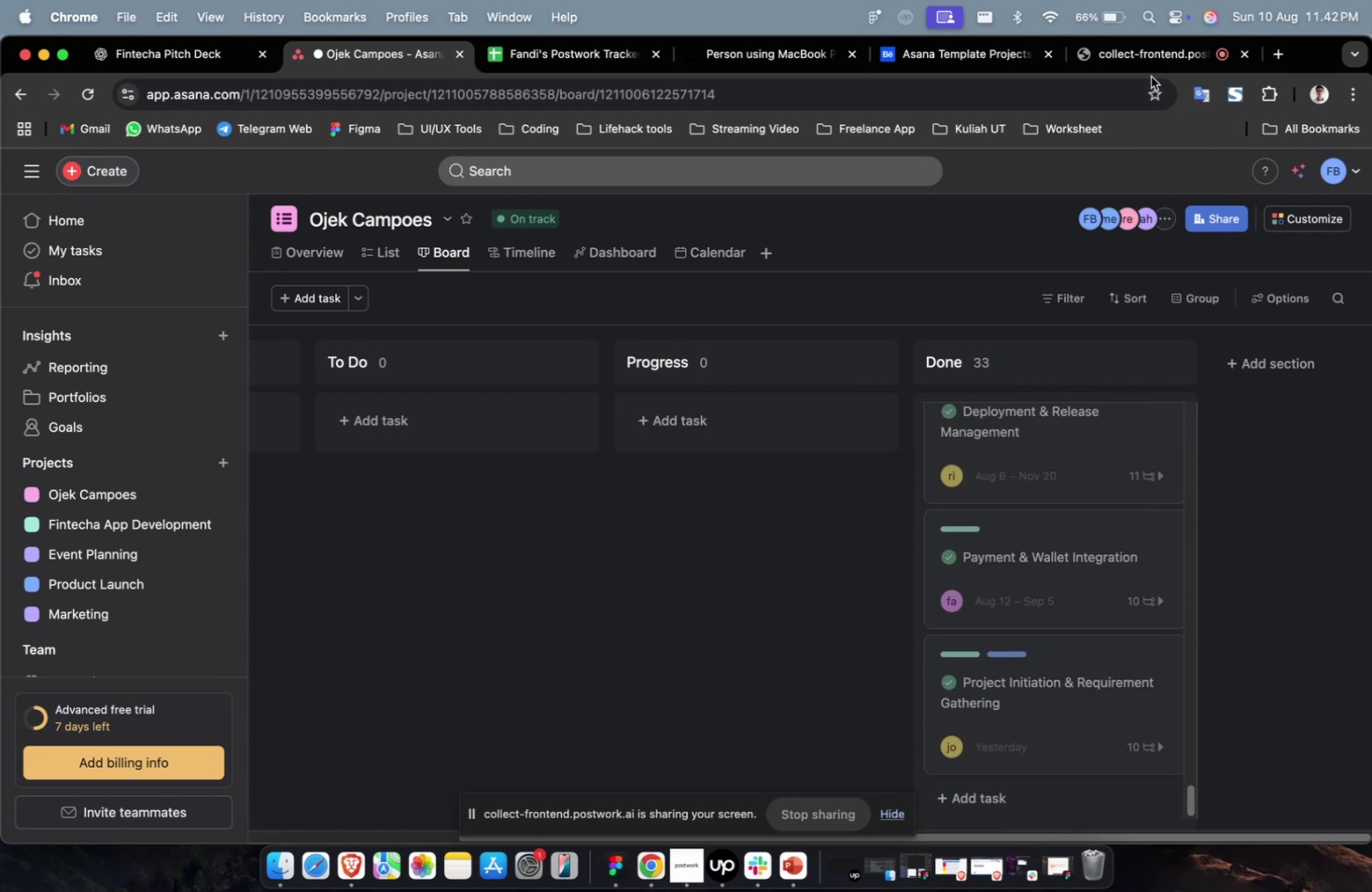 